 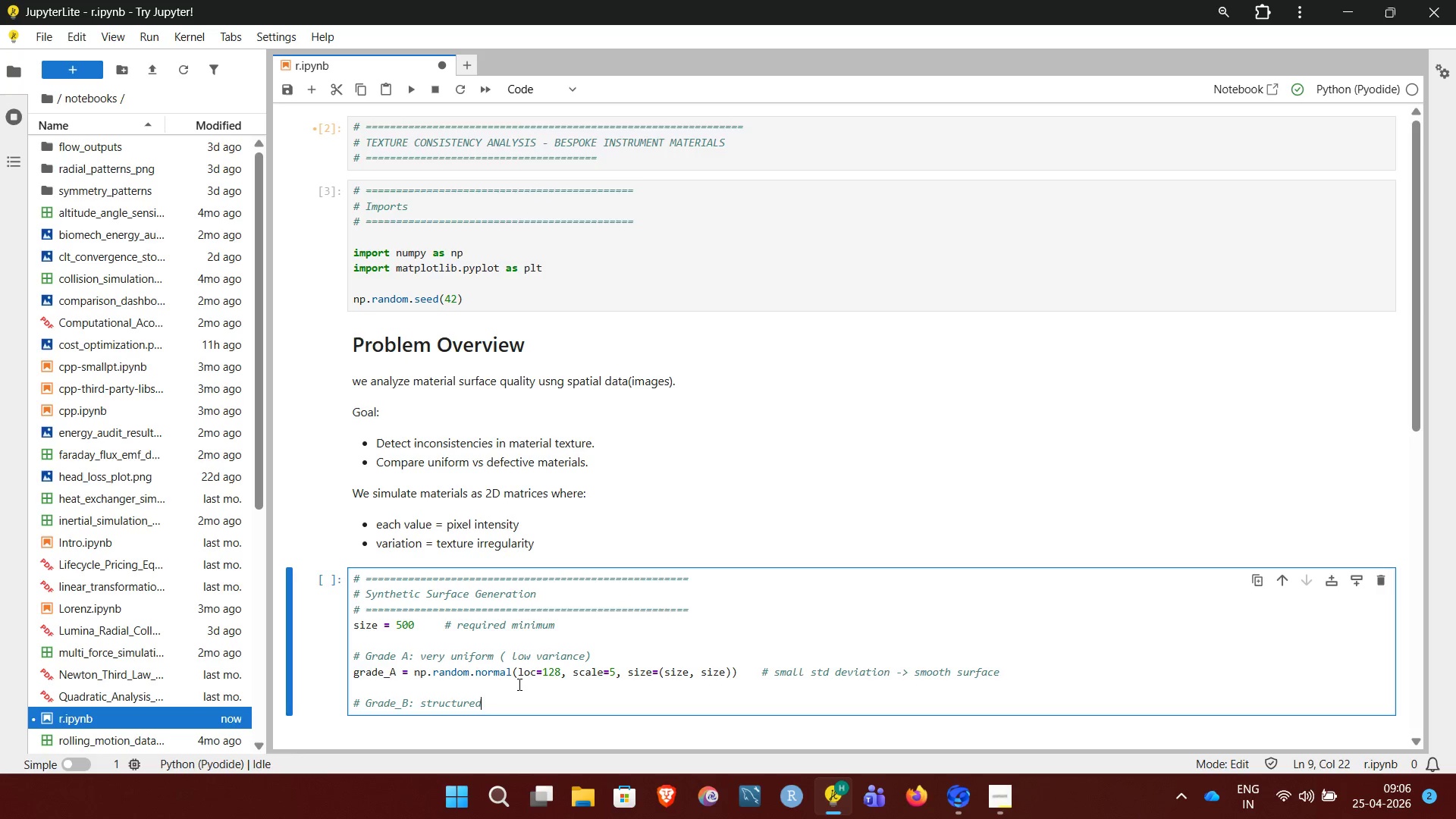 
hold_key(key=ShiftRight, duration=0.31)
 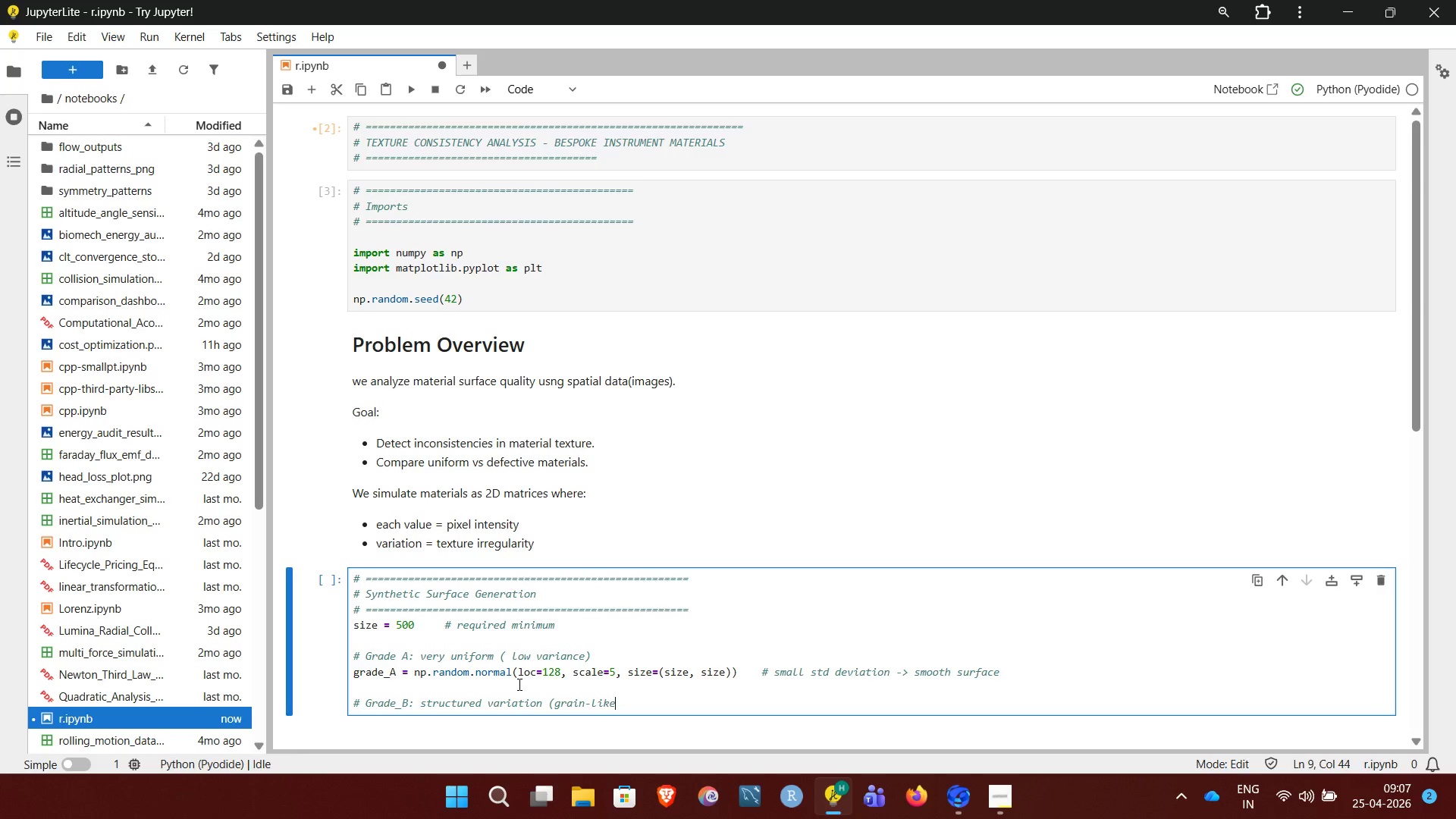 
hold_key(key=ShiftRight, duration=0.36)
 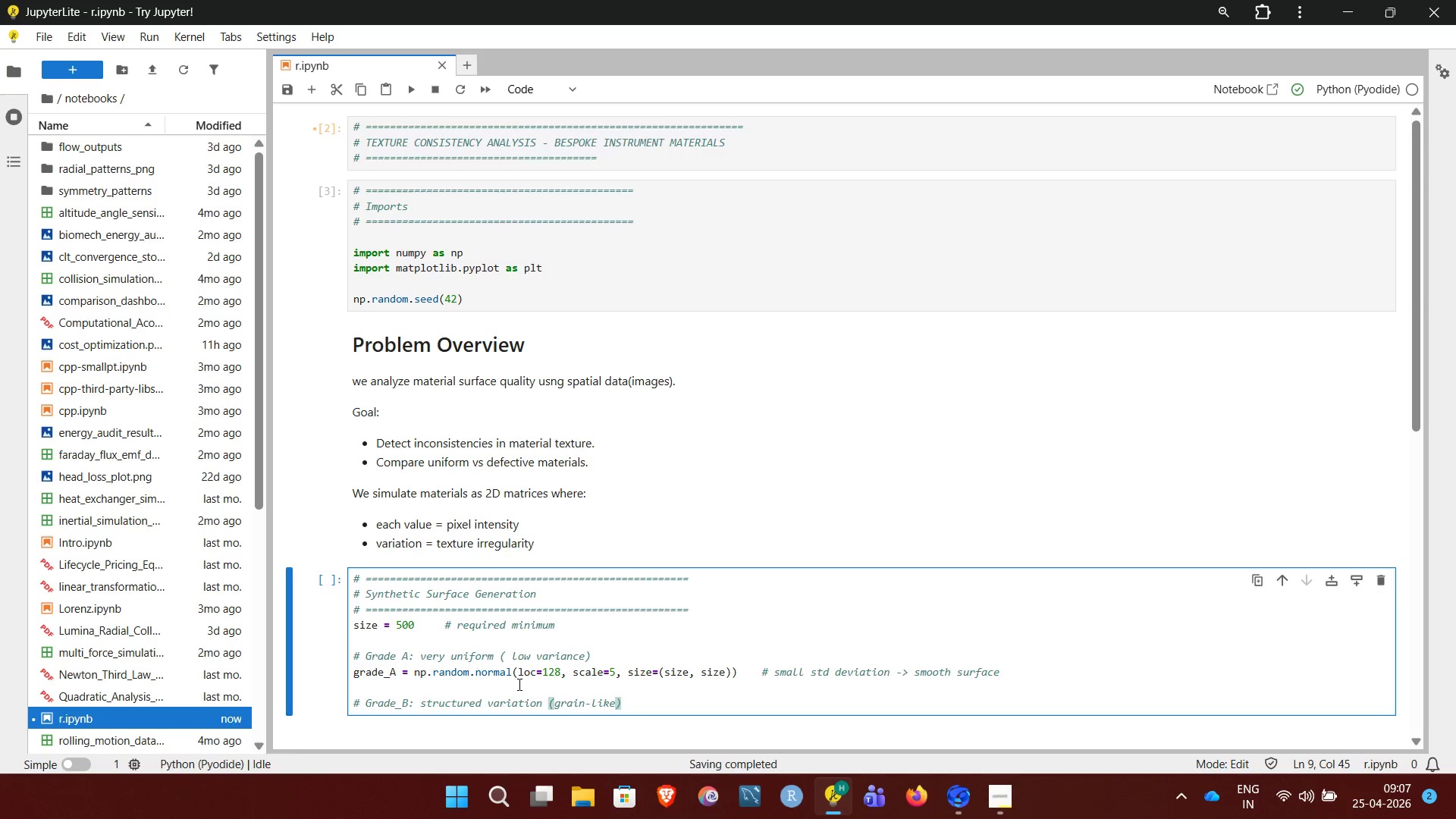 
key(Enter)
 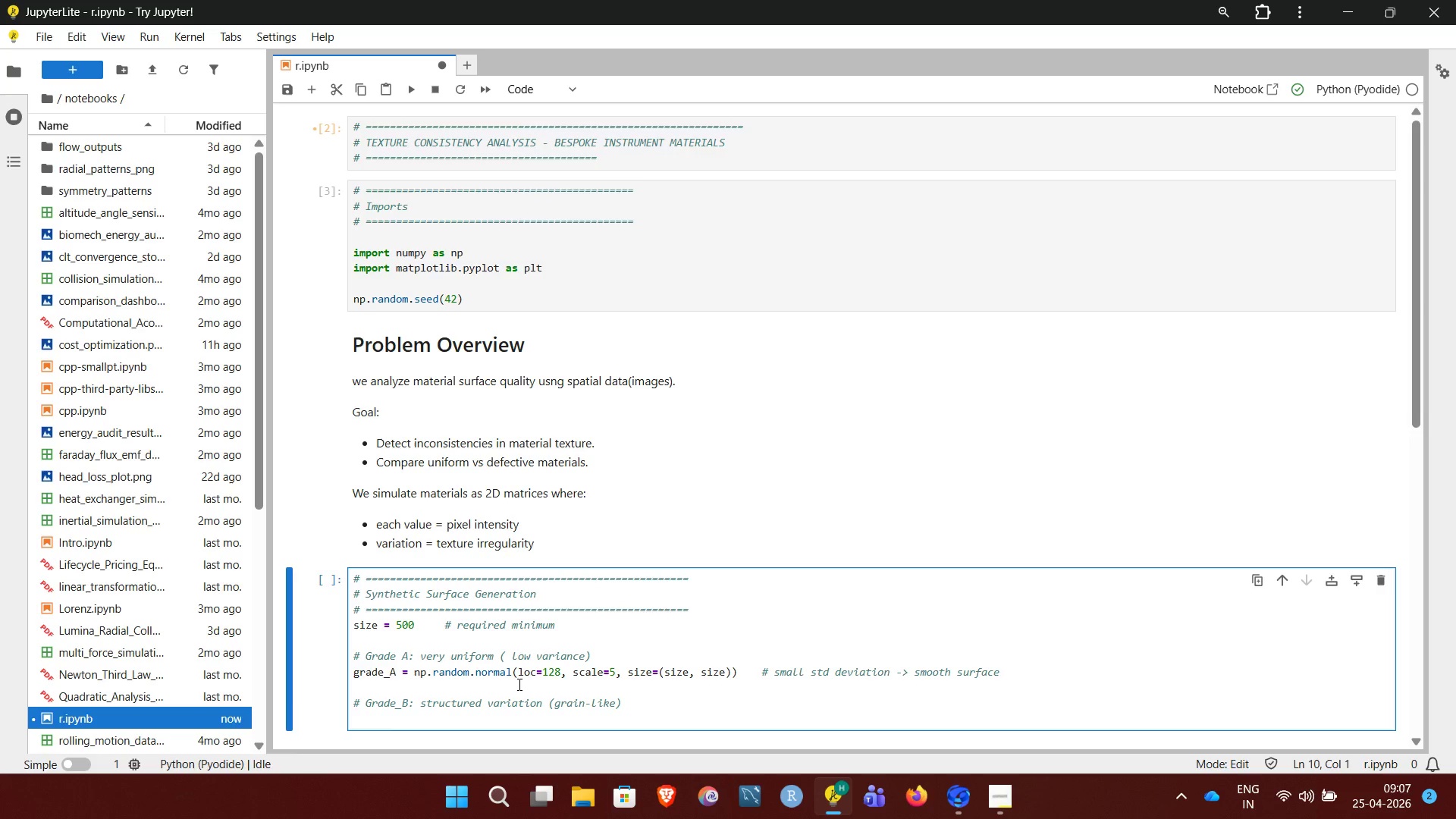 
wait(5.97)
 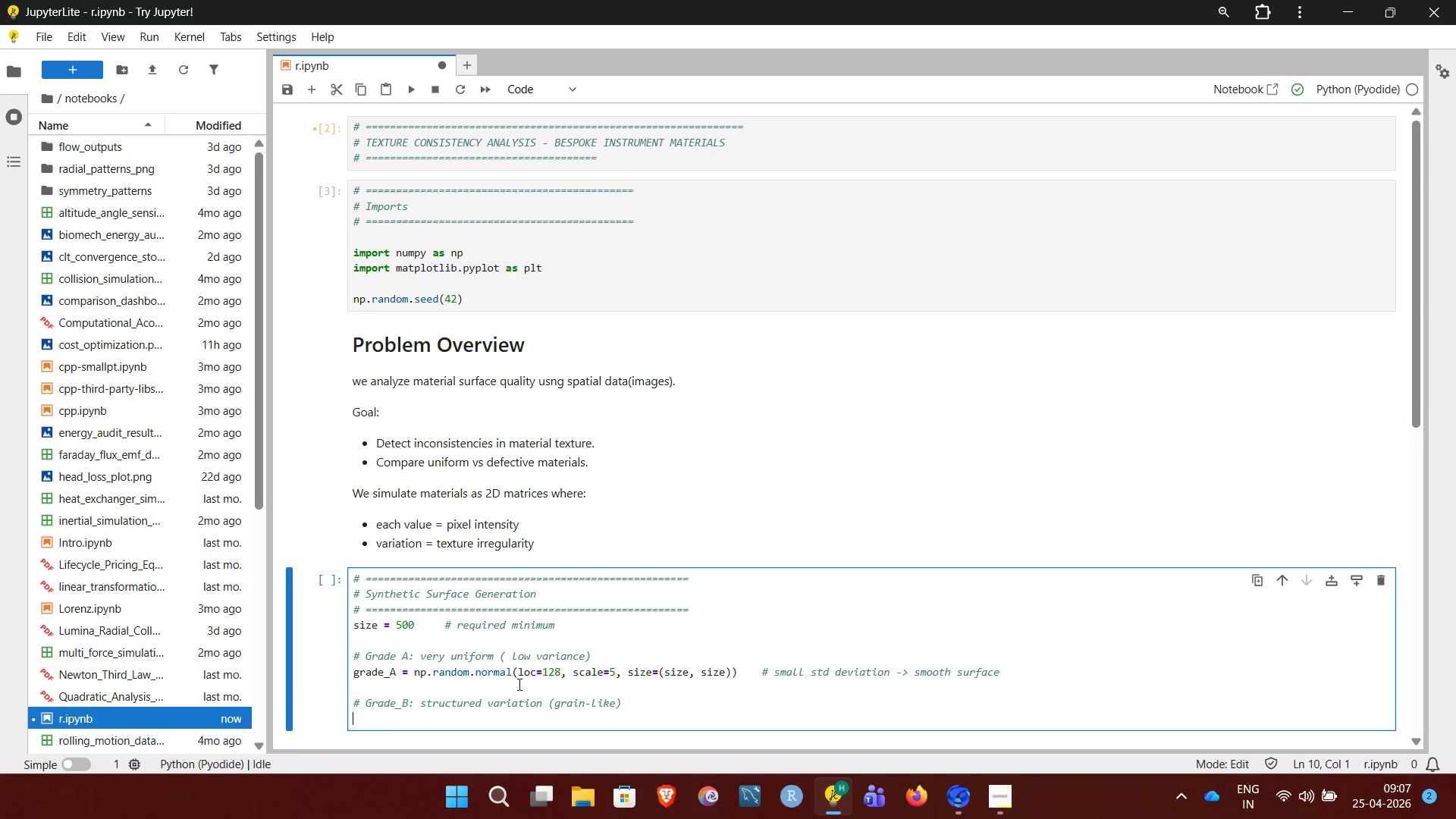 
type(X = np.linspace(0, 2)
key(Backspace)
type(10, size))
 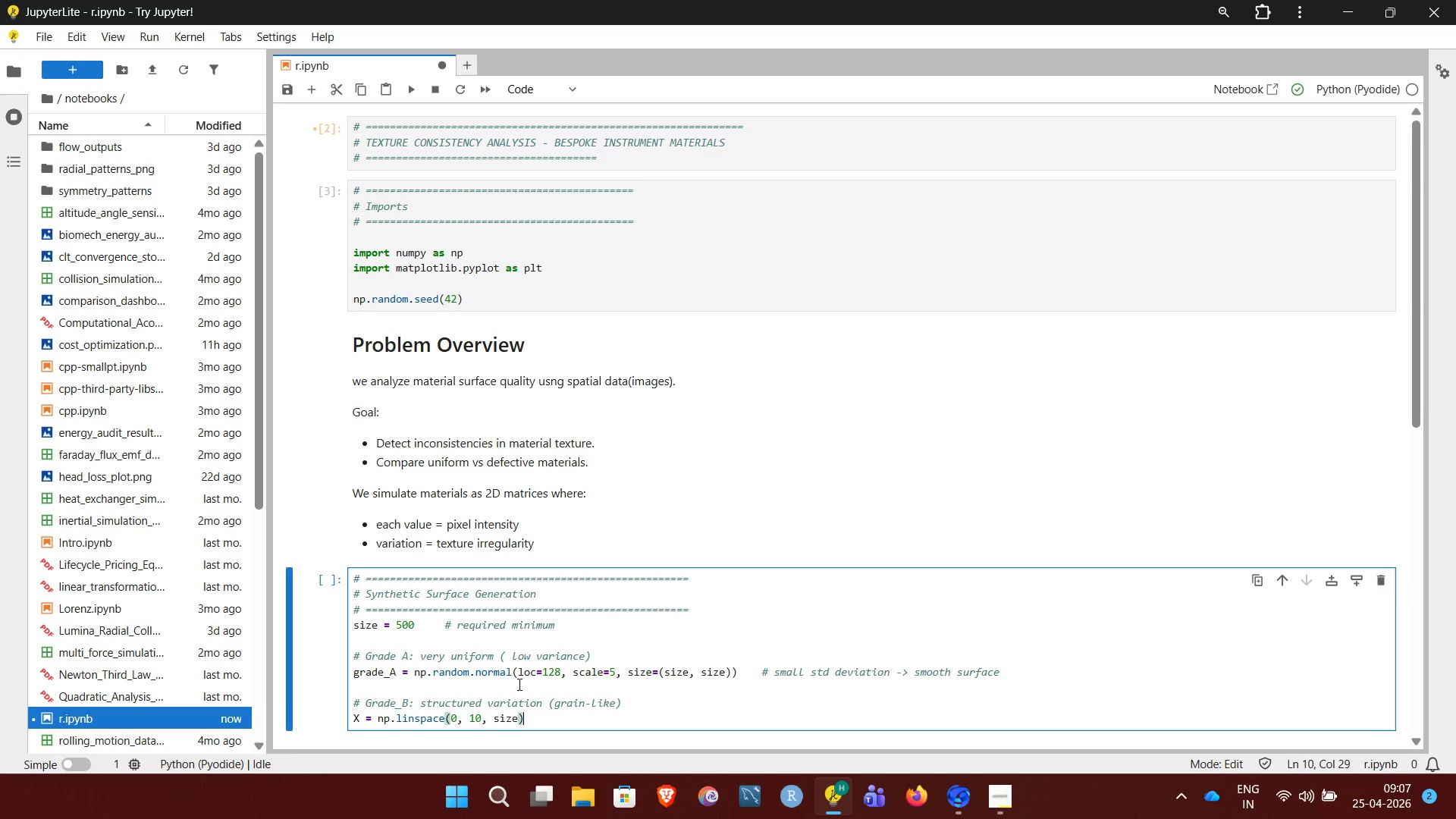 
key(Enter)
 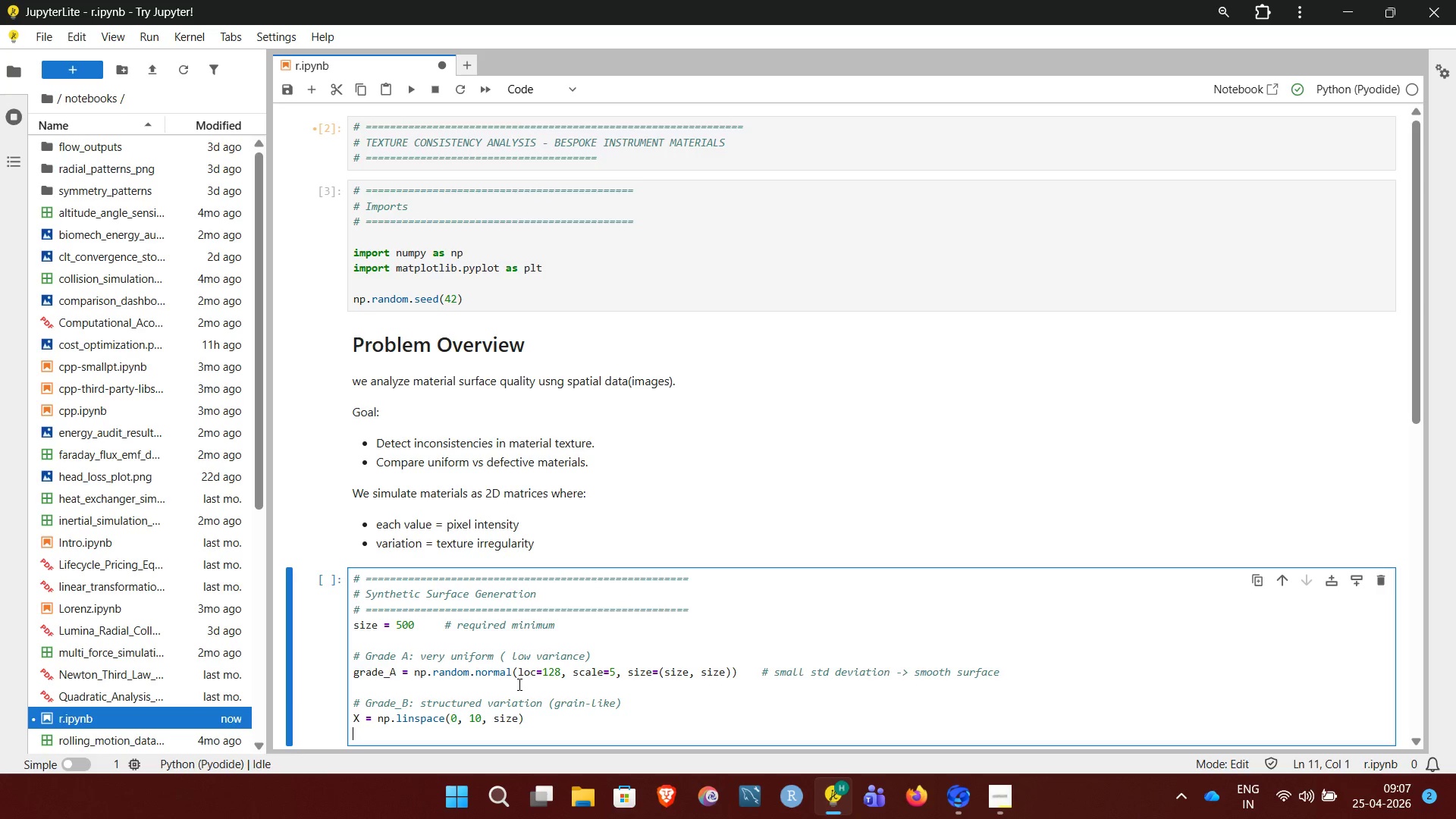 
wait(10.41)
 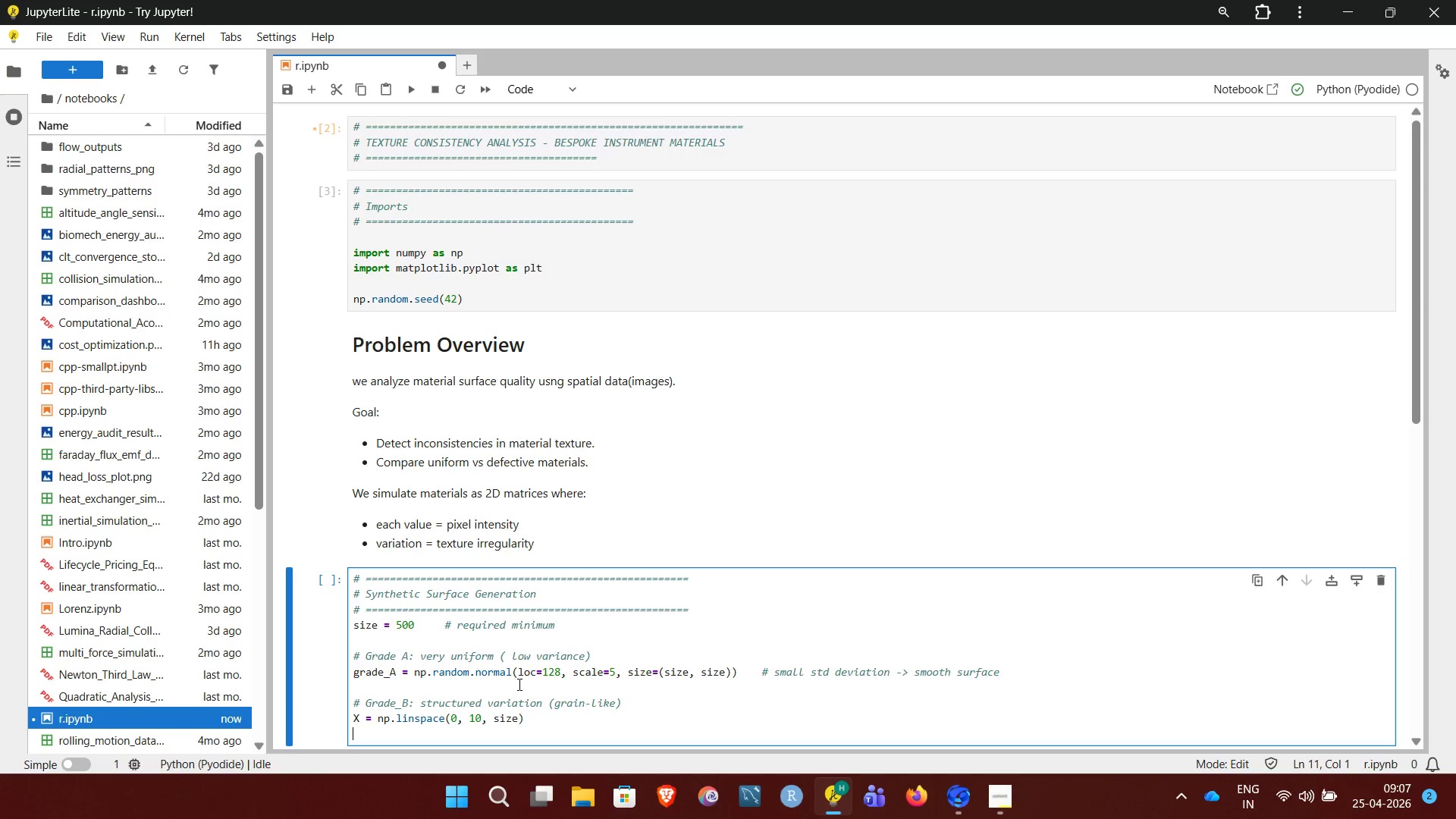 
left_click([359, 715])
 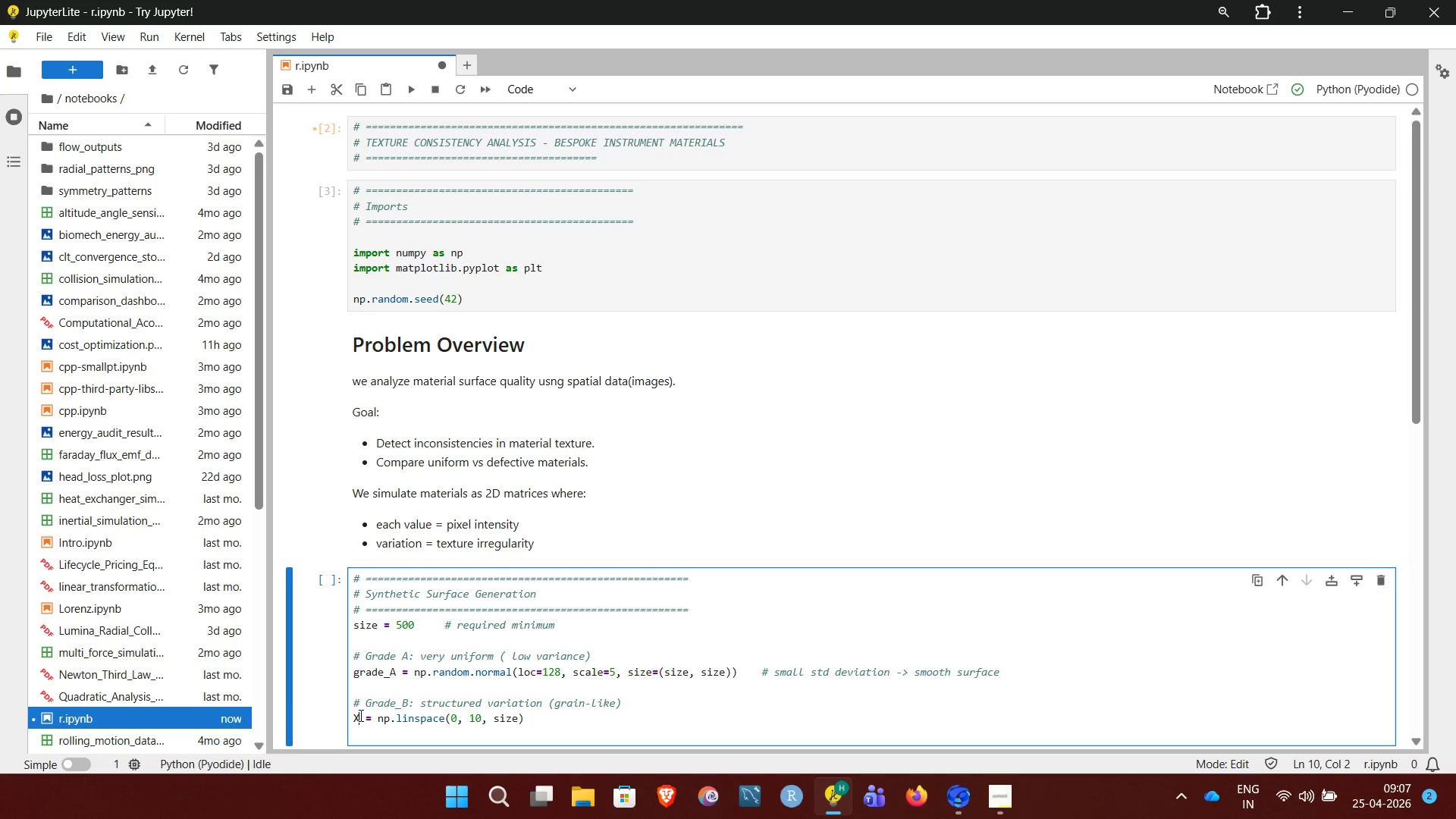 
key(Backspace)
 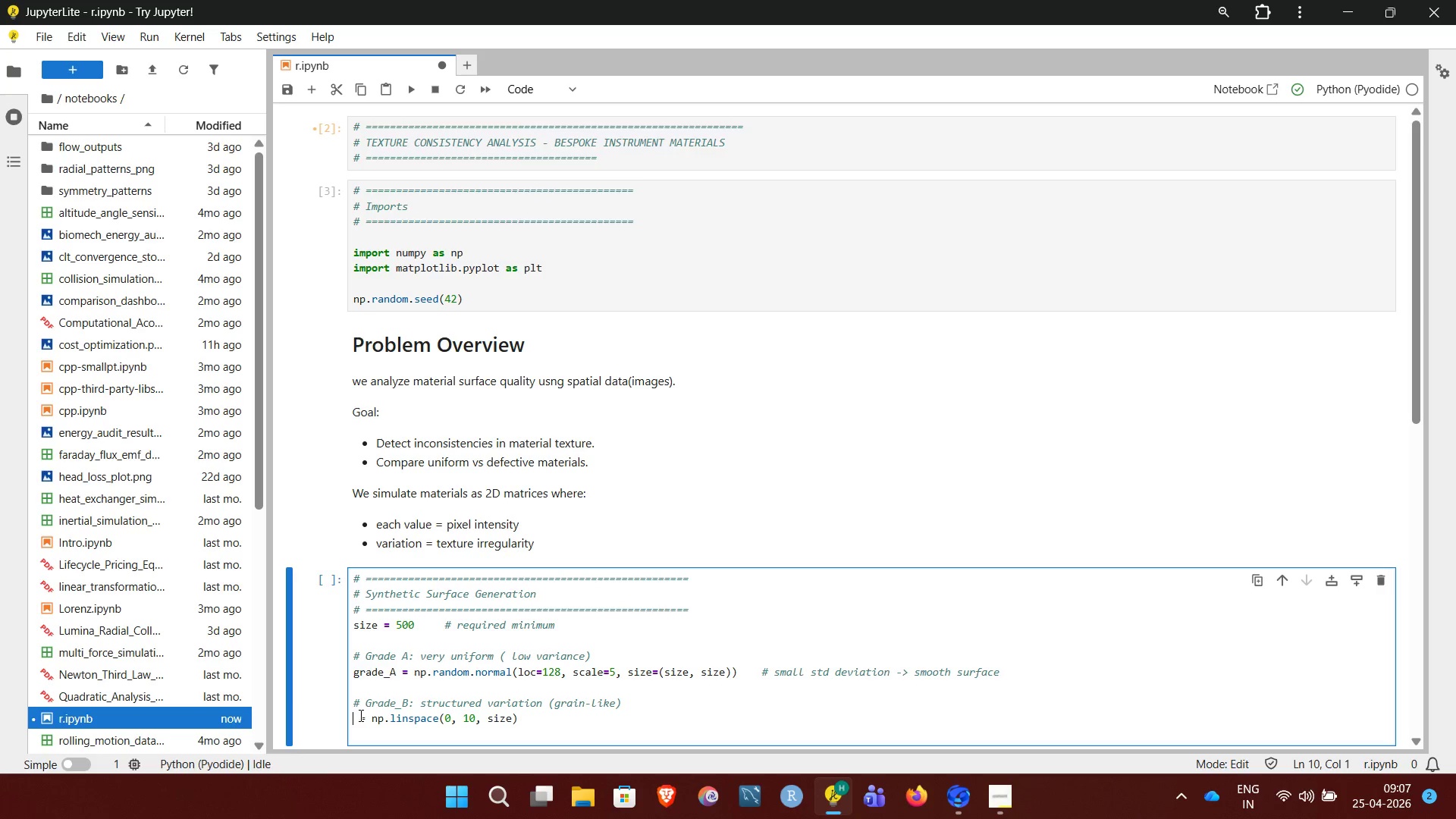 
key(X)
 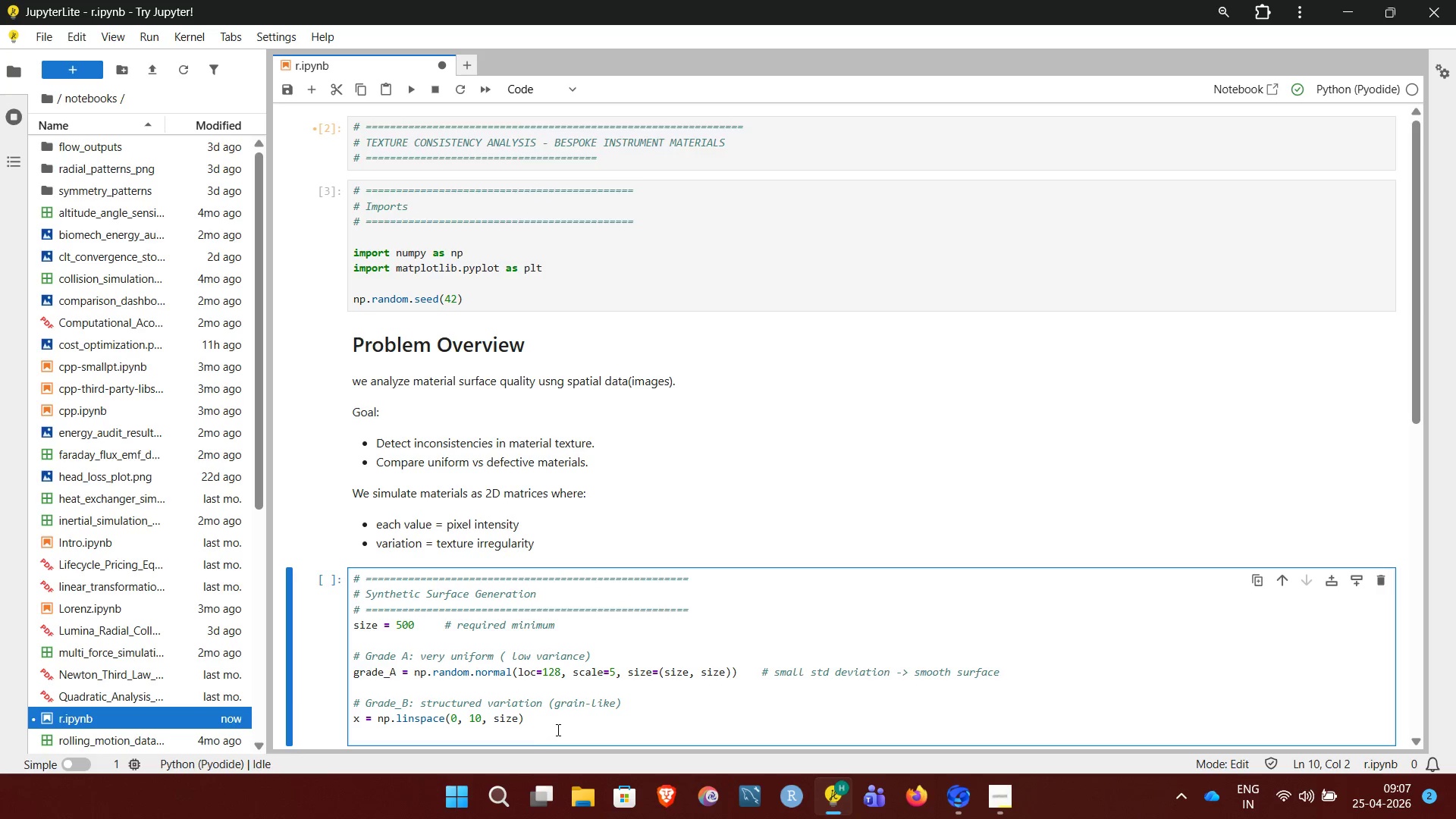 
left_click([554, 723])
 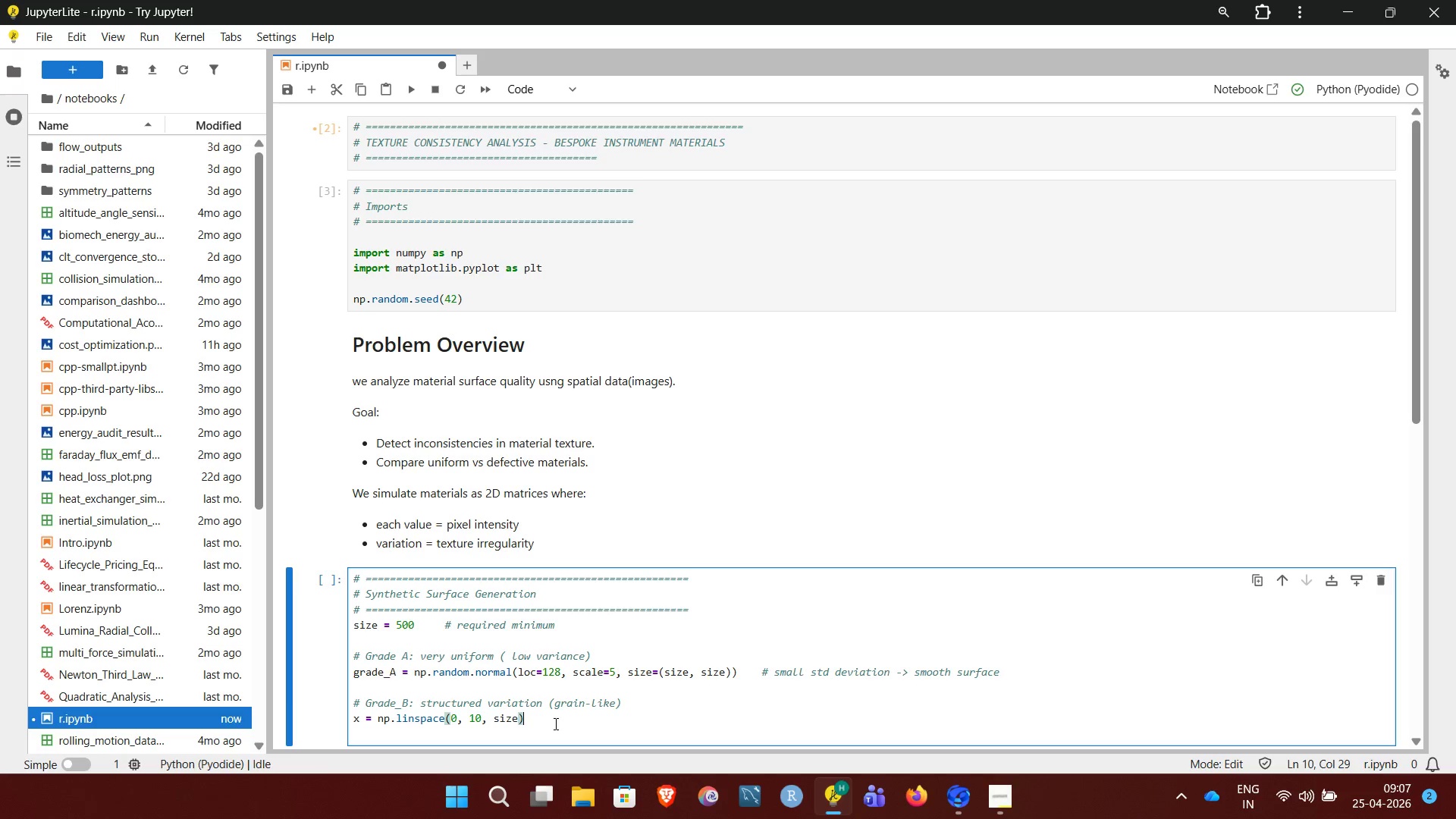 
key(Enter)
 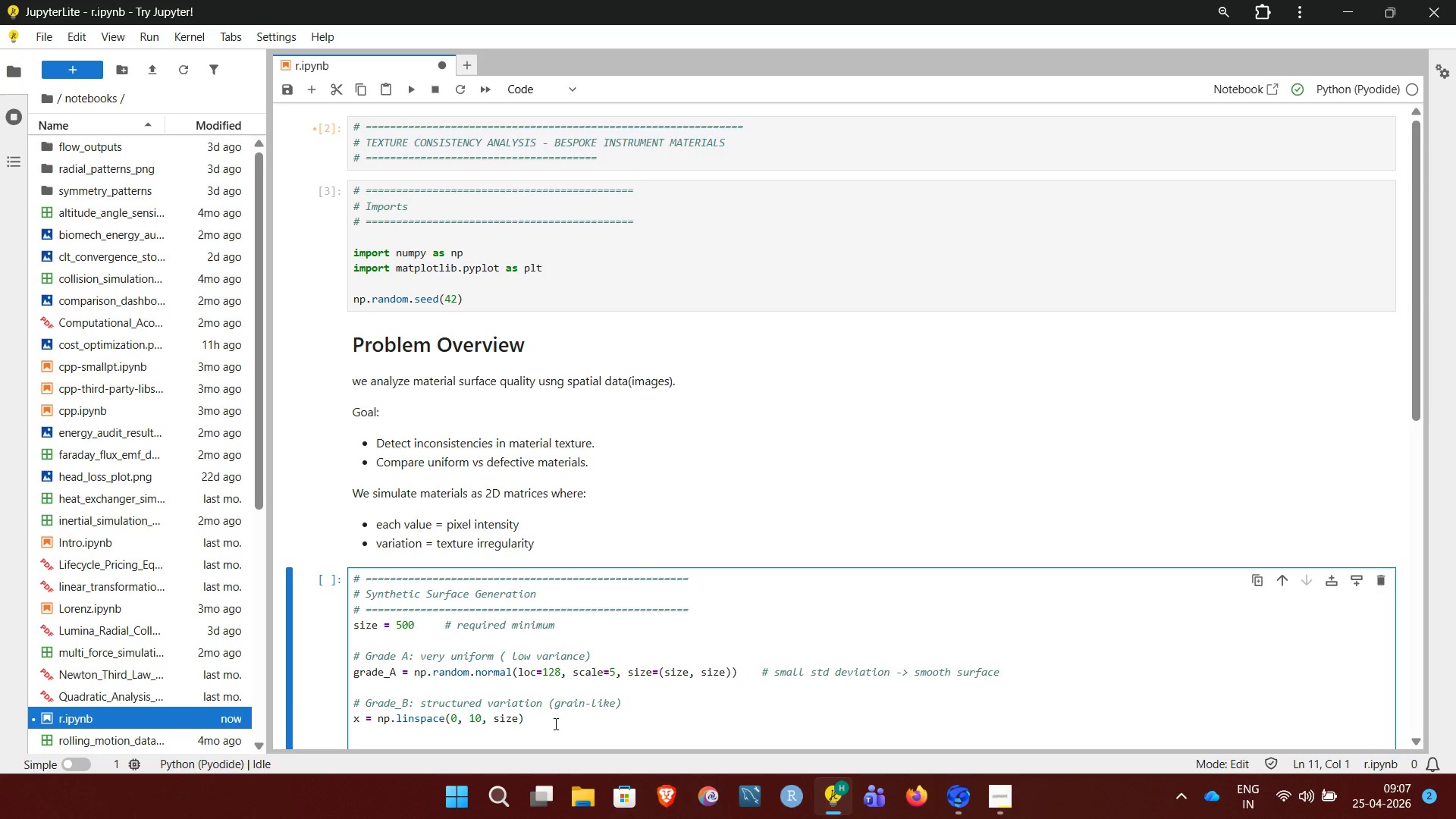 
type(y = np.linspace(0, 10, size))